 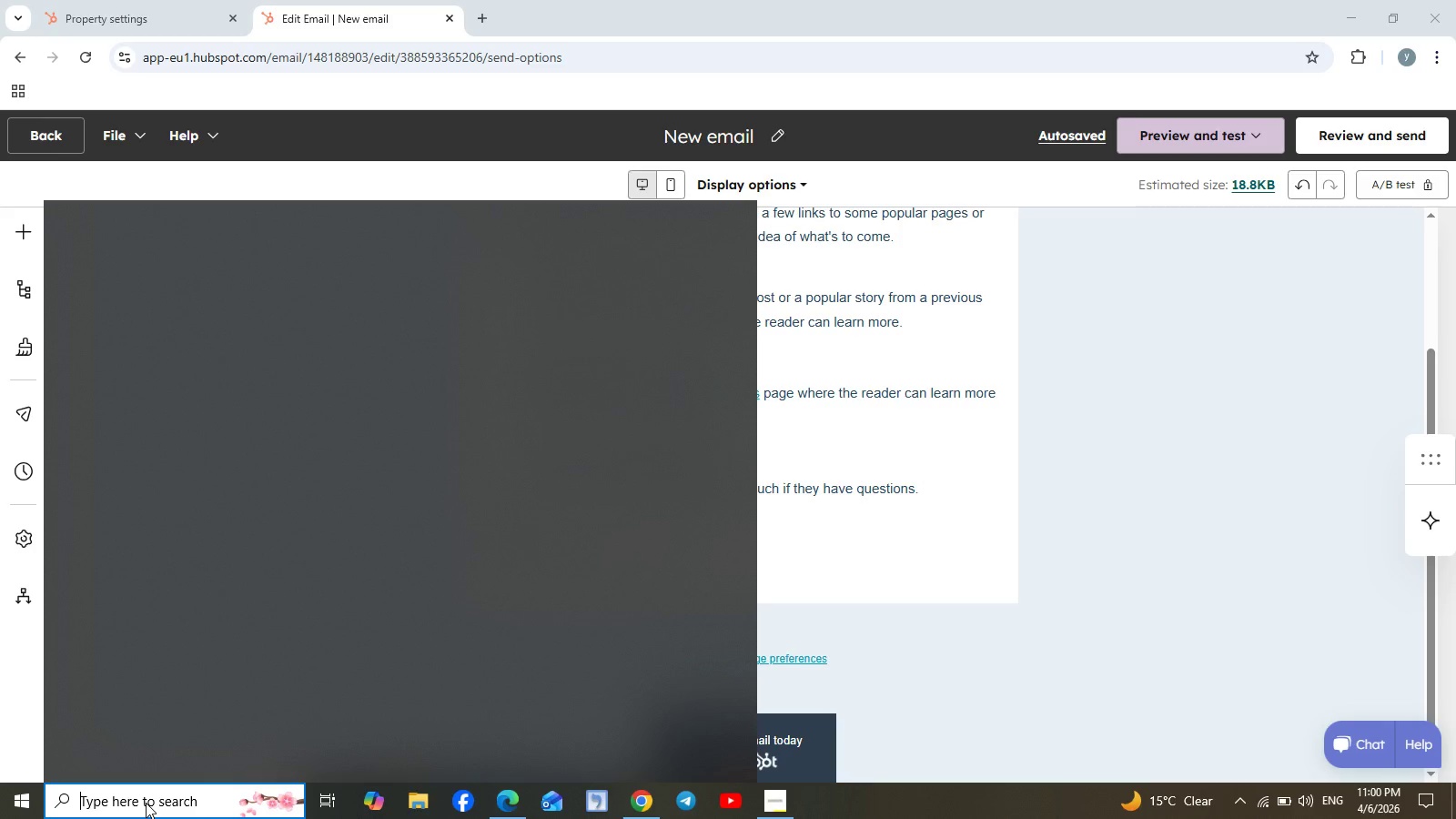 
type(ex)
 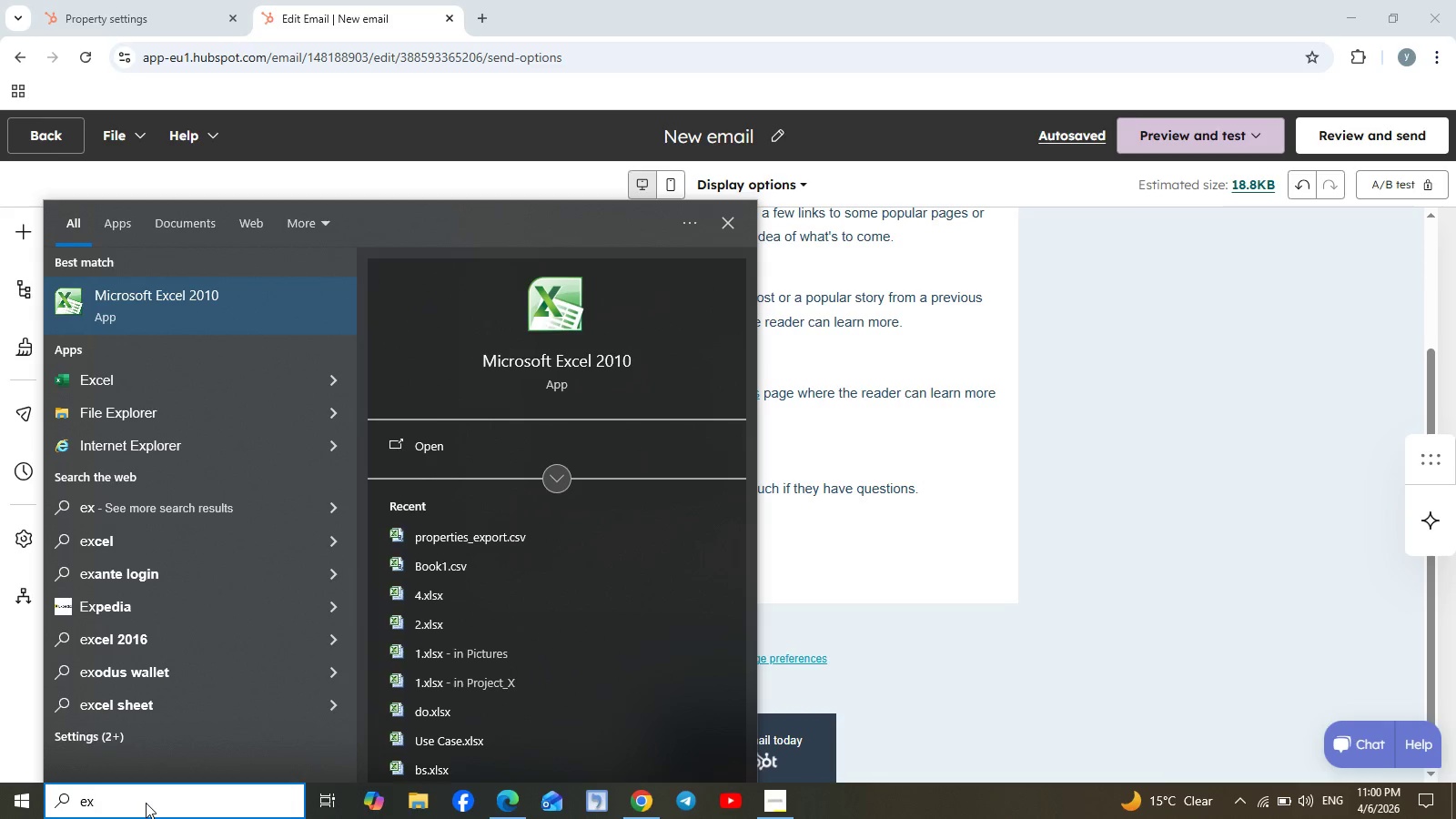 
key(Enter)
 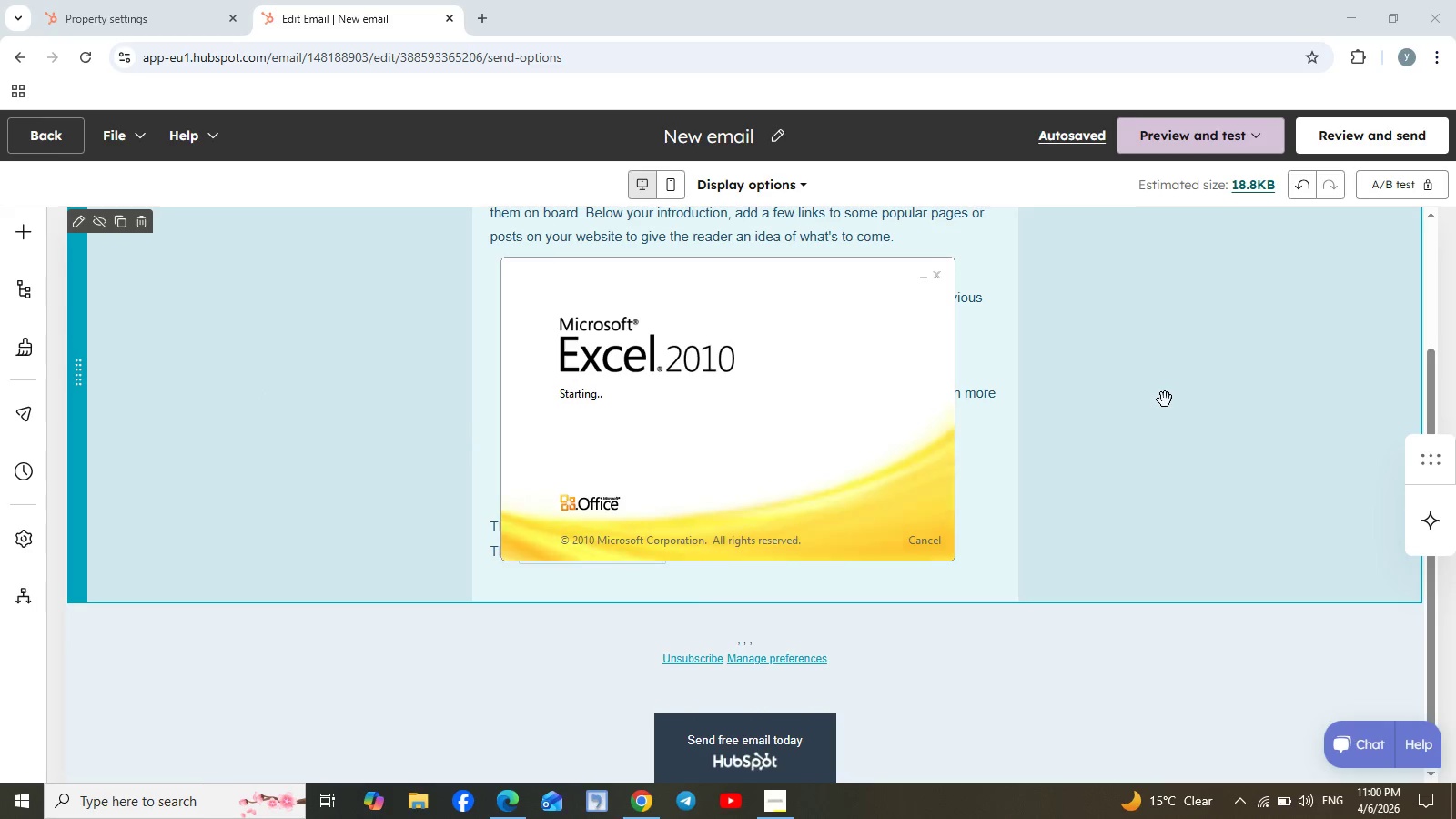 
wait(12.42)
 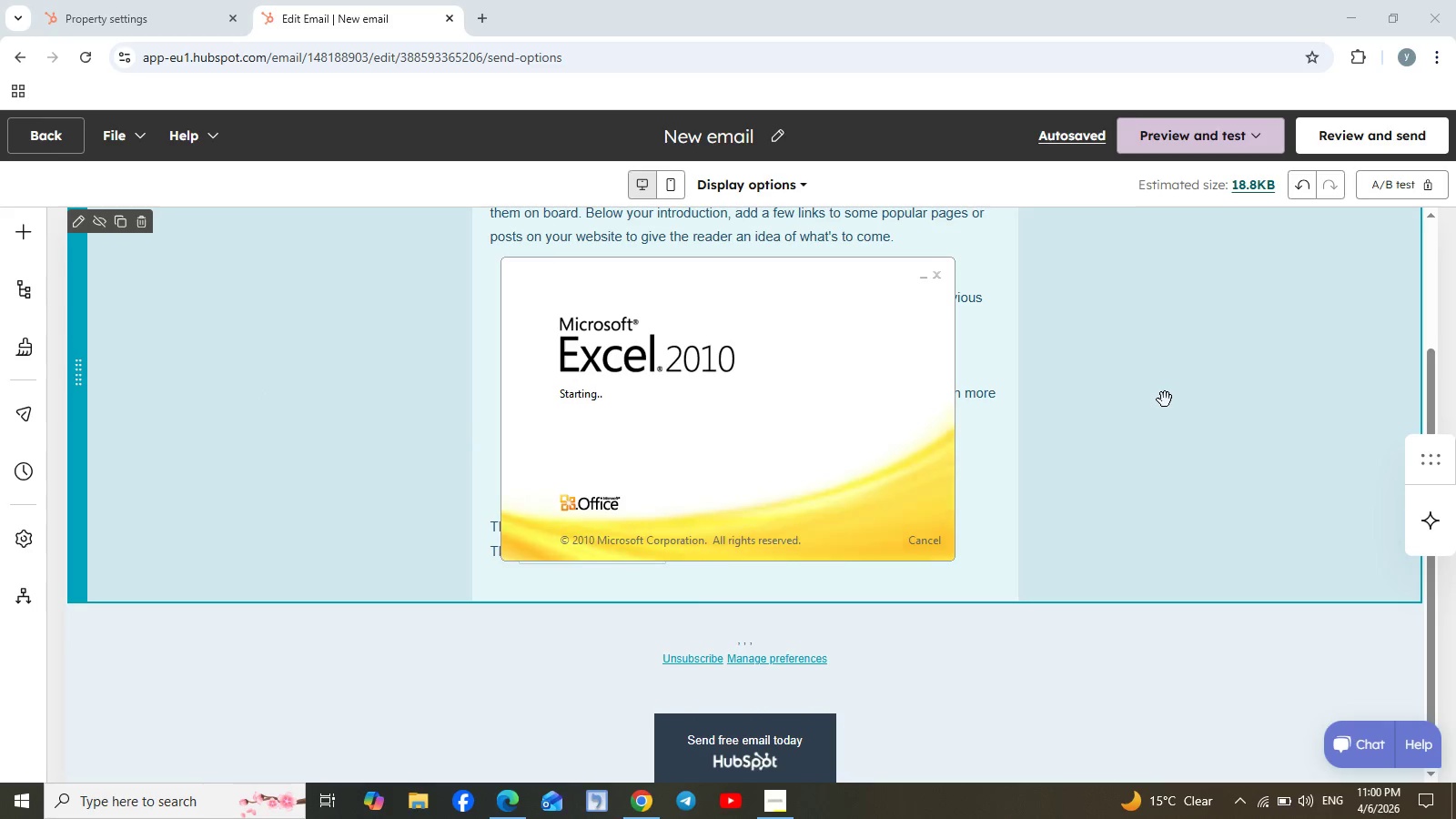 
left_click([1158, 109])
 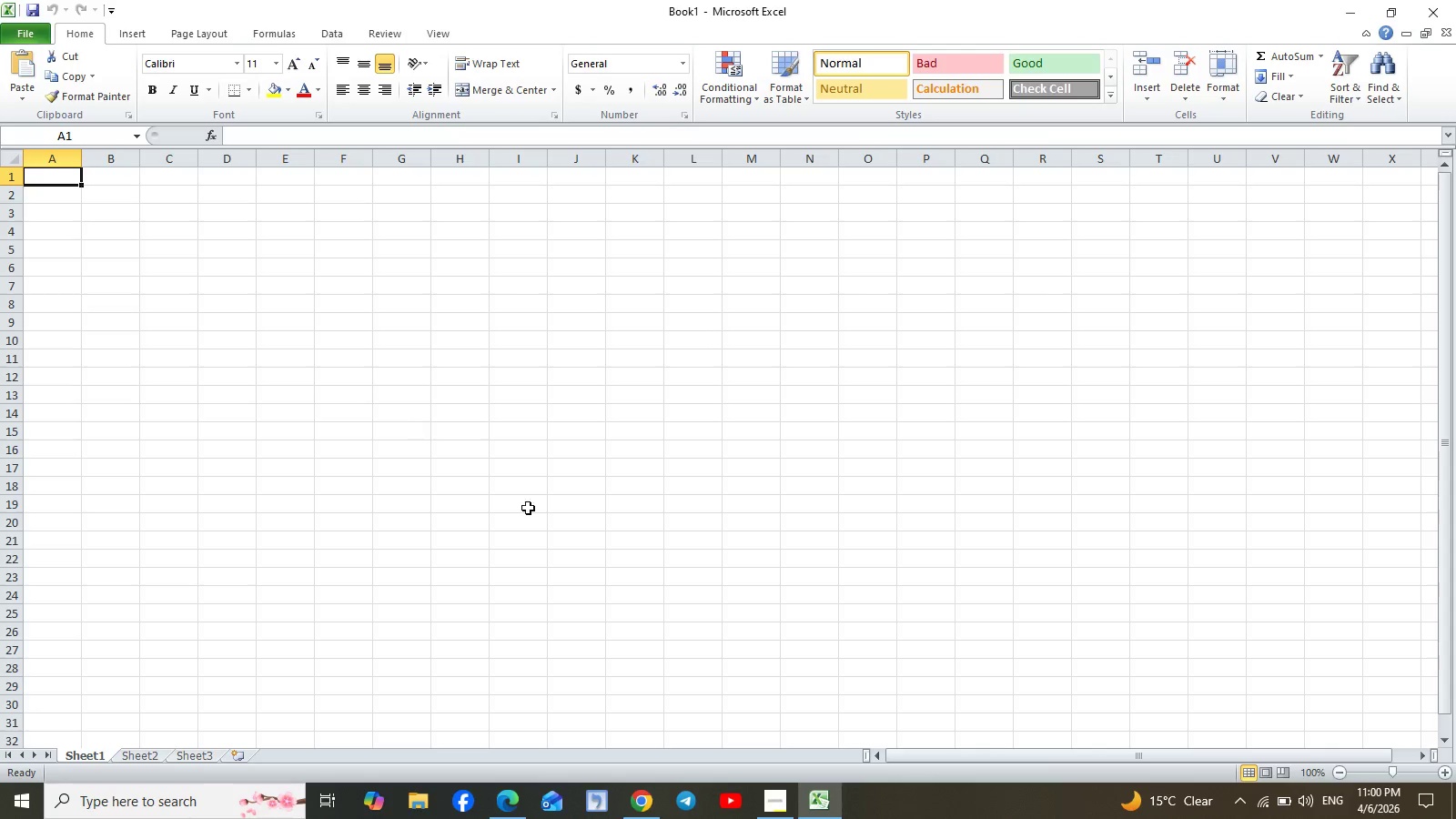 
wait(10.62)
 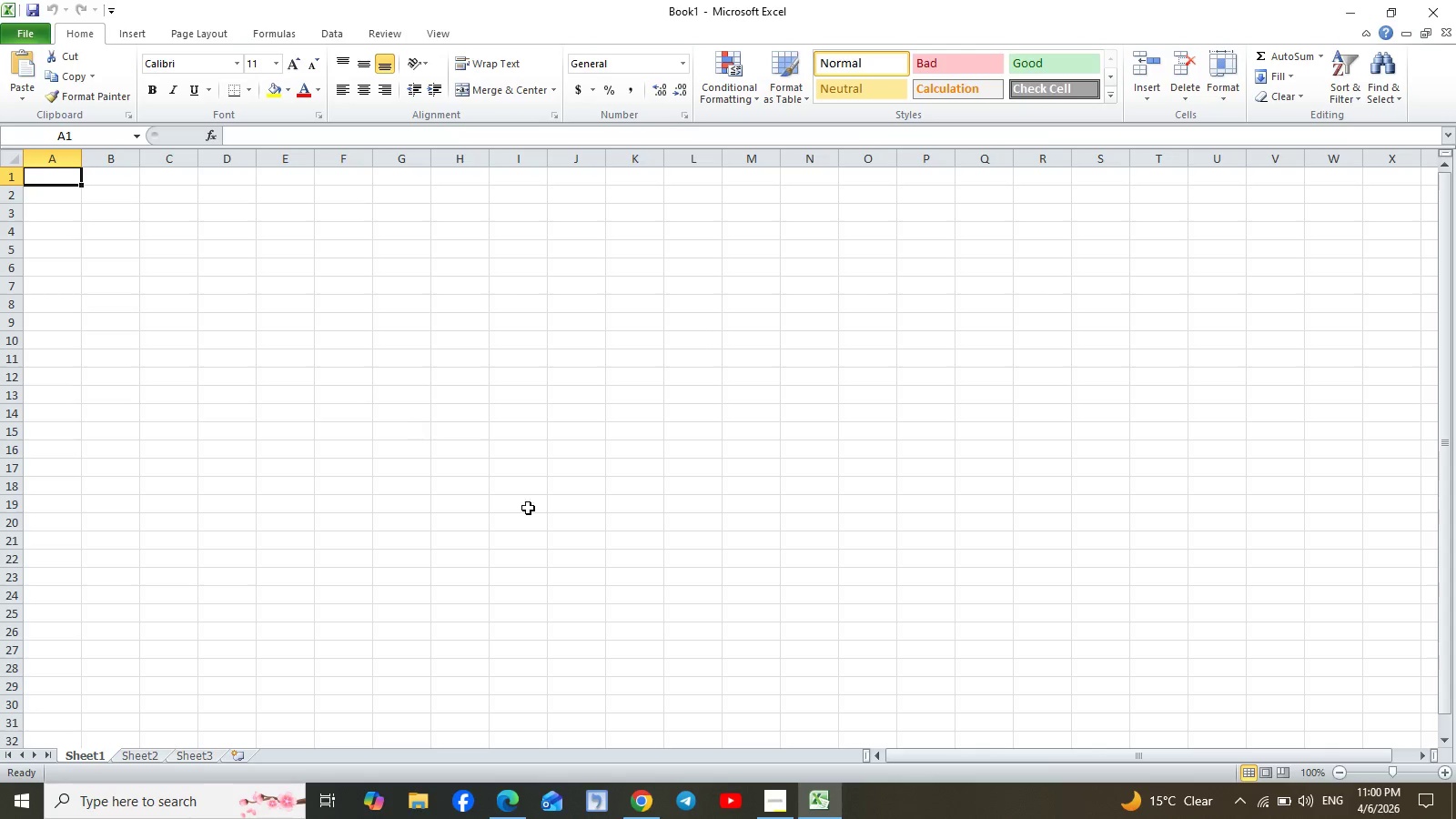 
mouse_move([609, 802])
 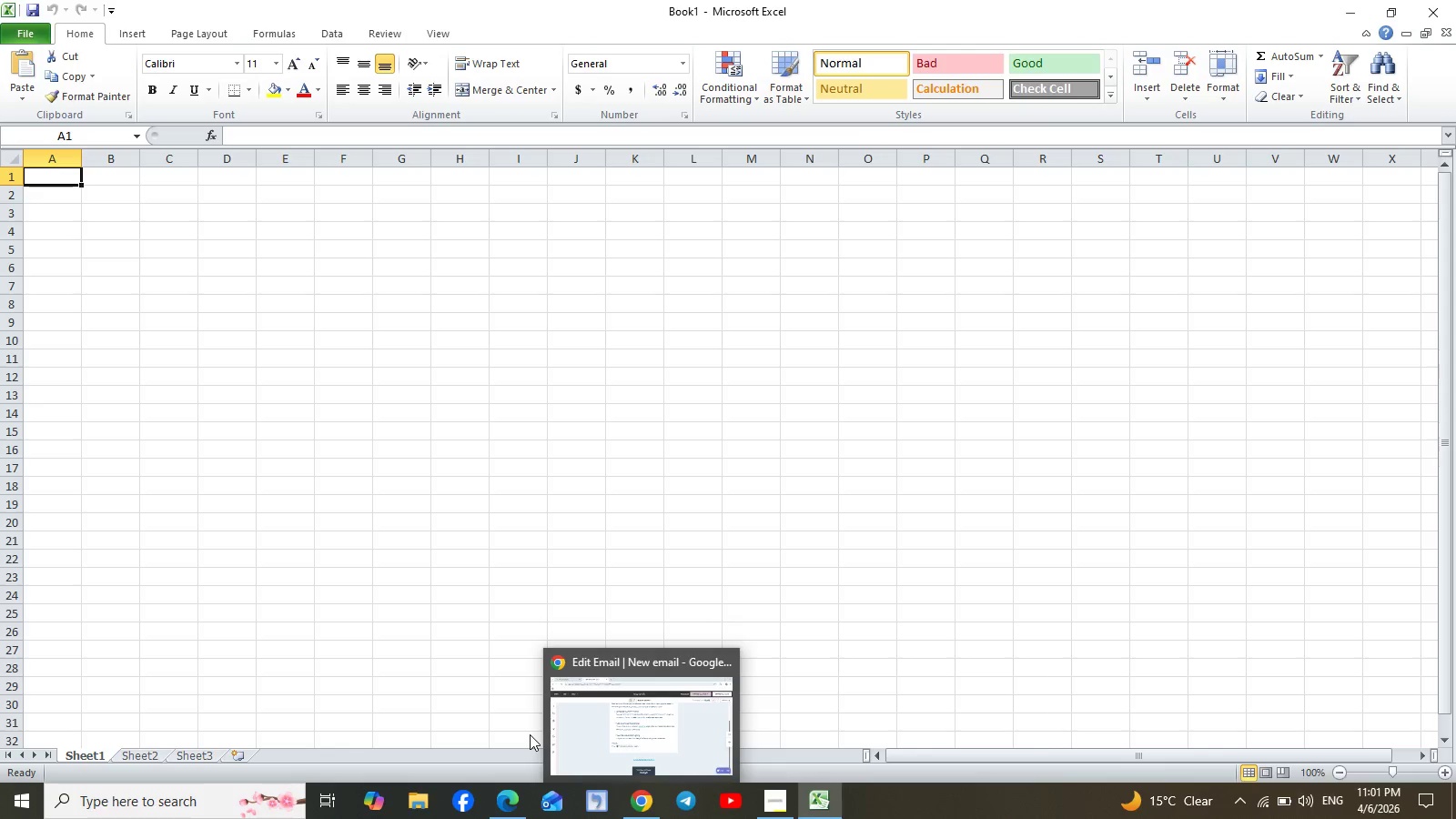 
type(Instrument TYpe)
 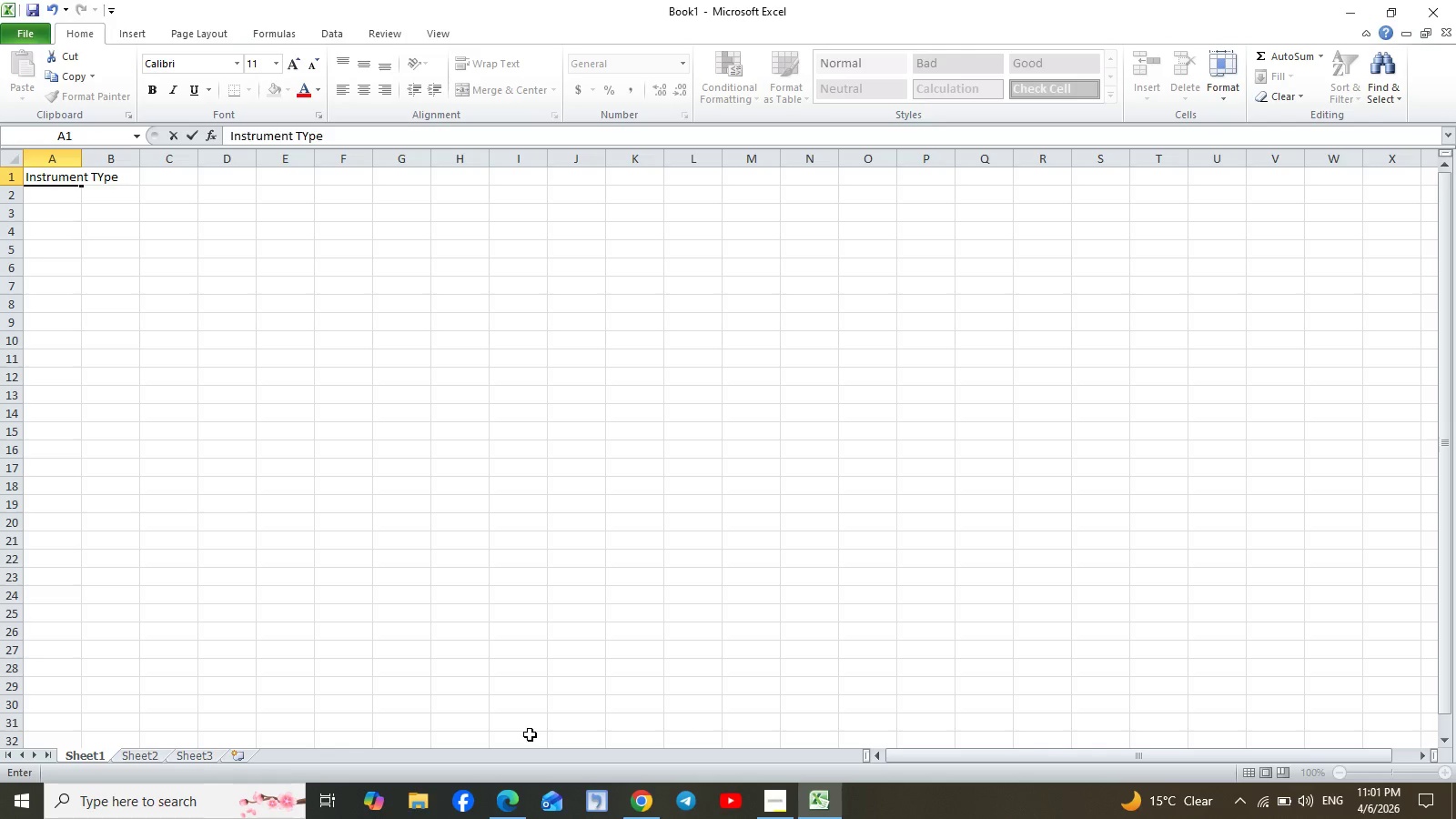 
key(ArrowRight)
 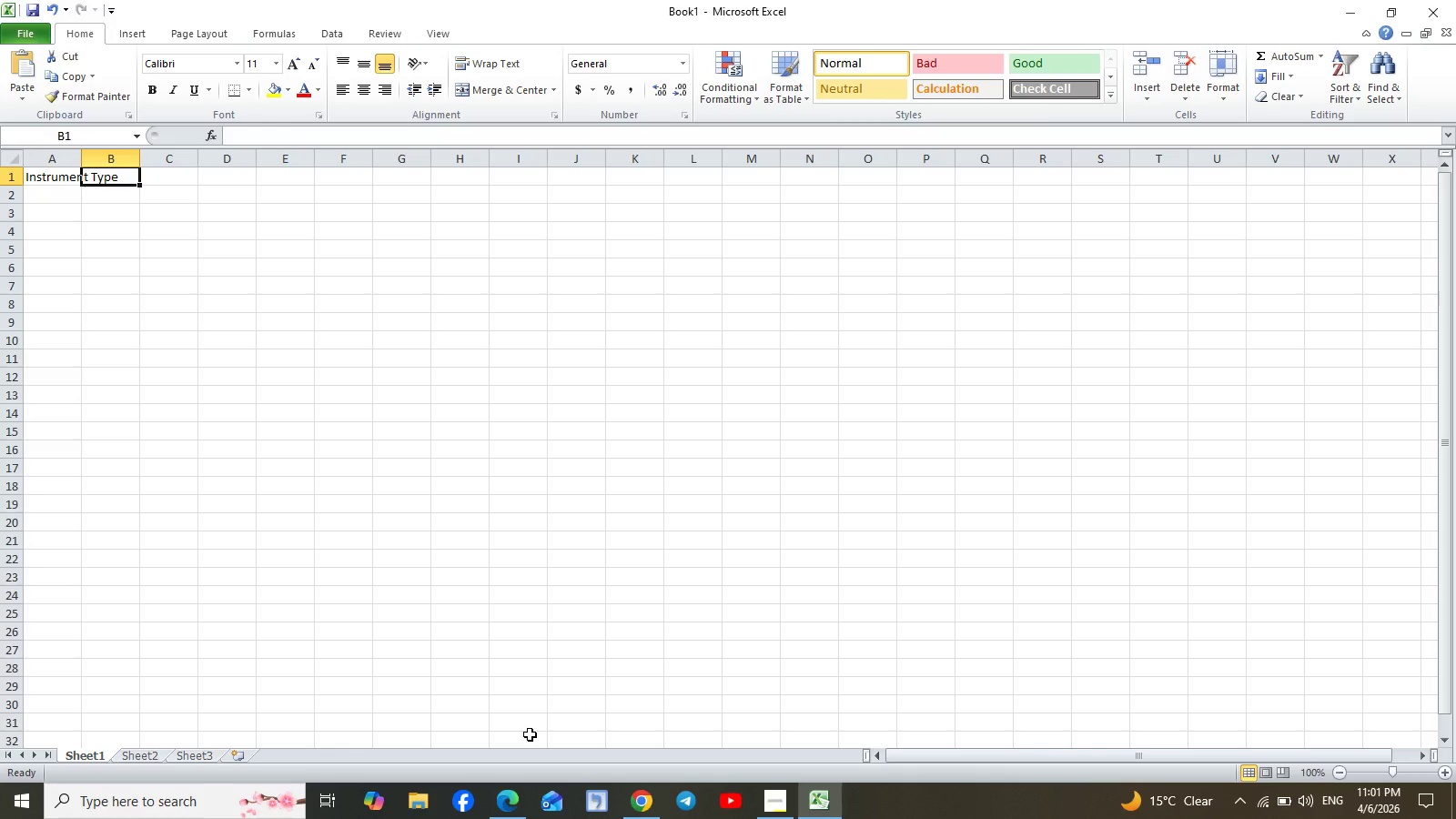 
wait(5.47)
 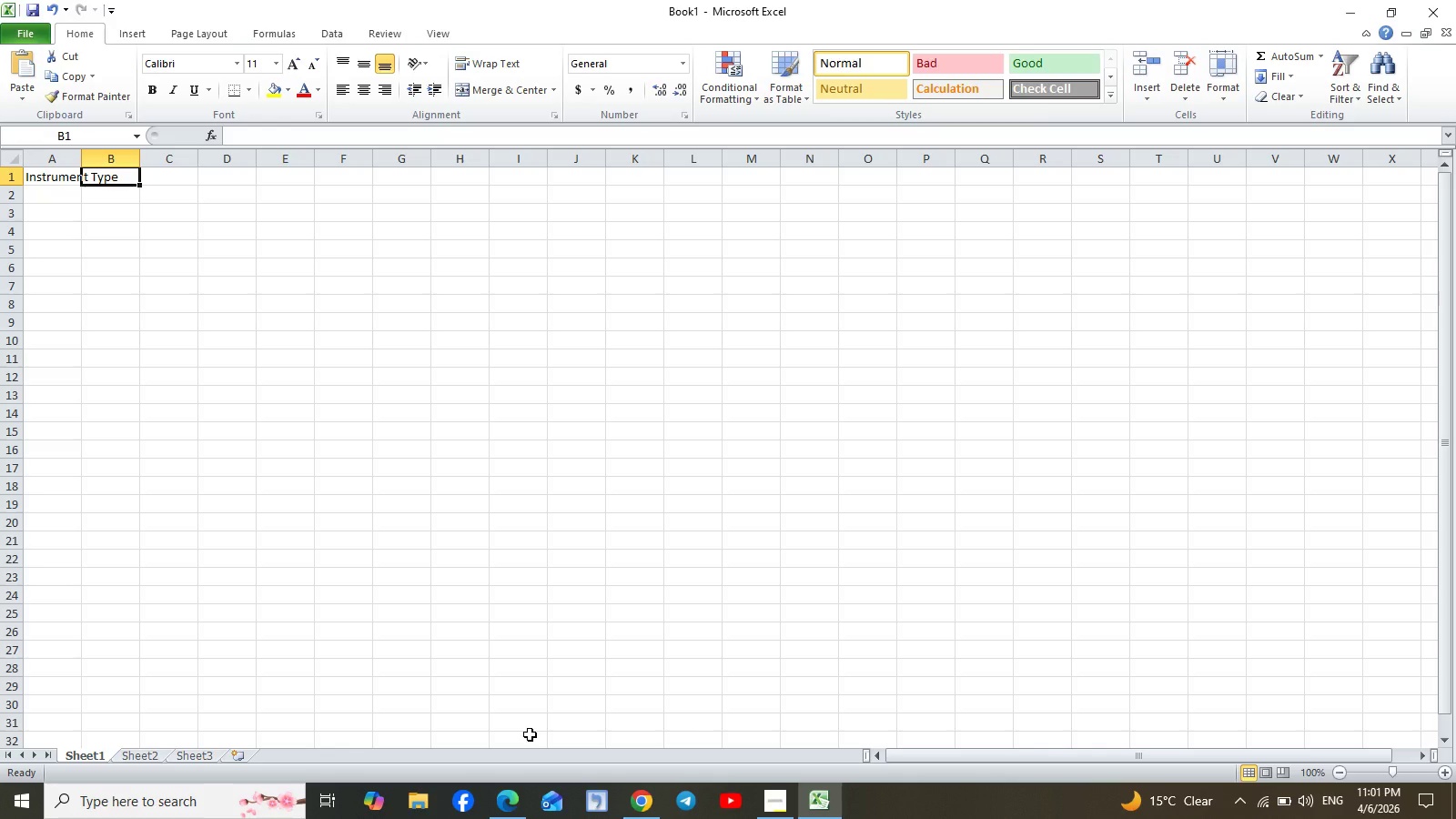 
type(Student Status)
 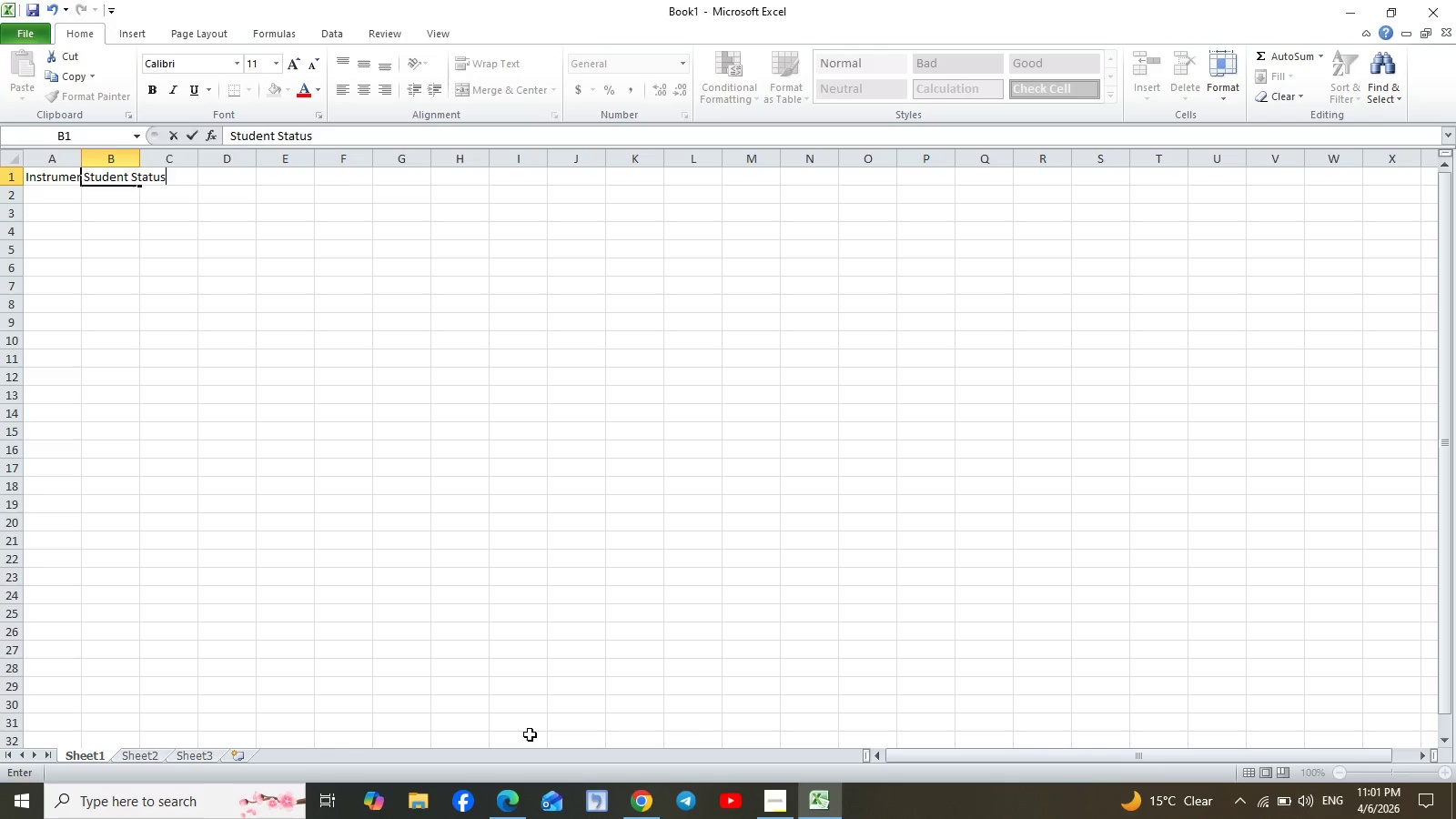 